 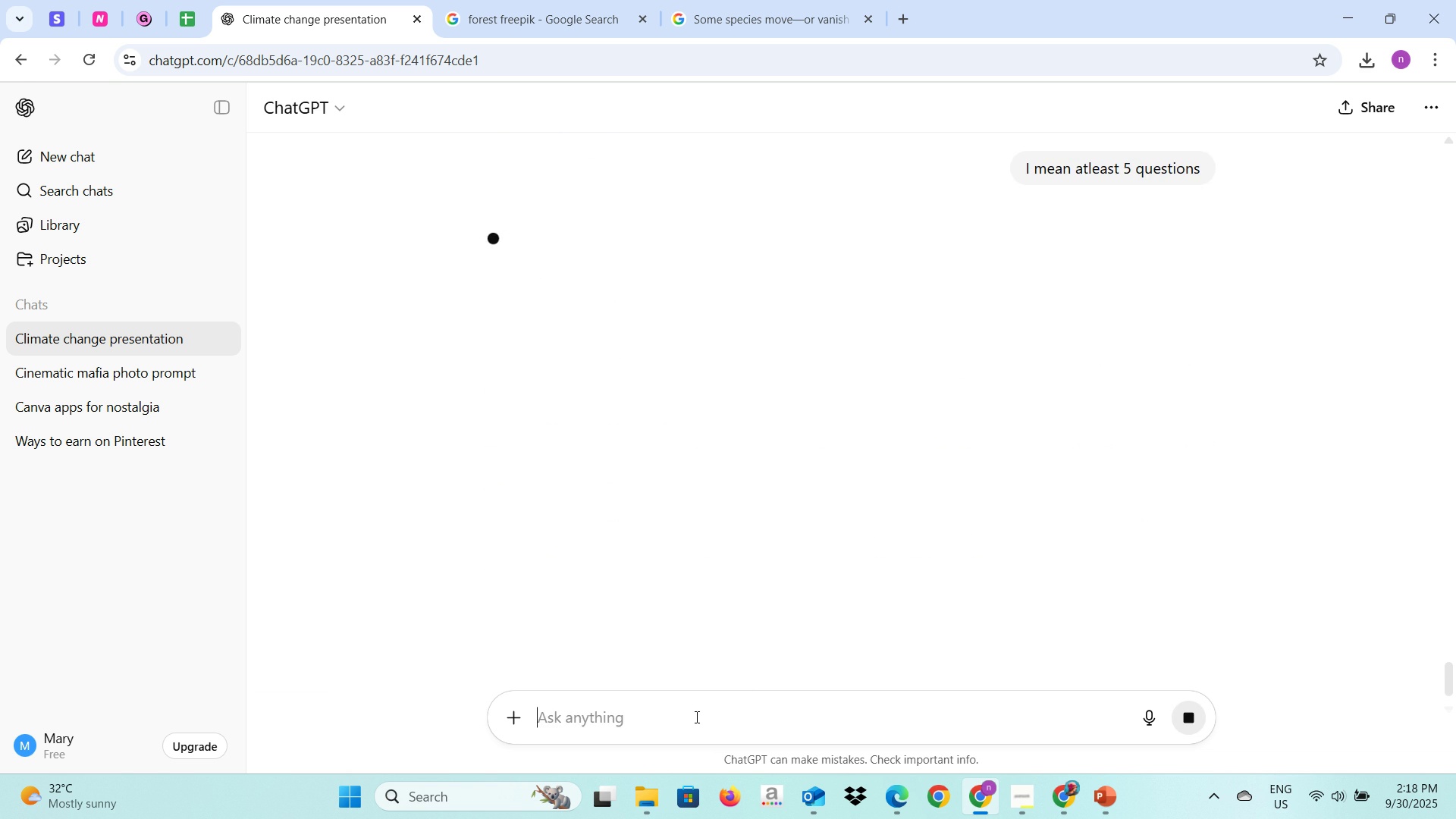 
scroll: coordinate [714, 519], scroll_direction: down, amount: 6.0
 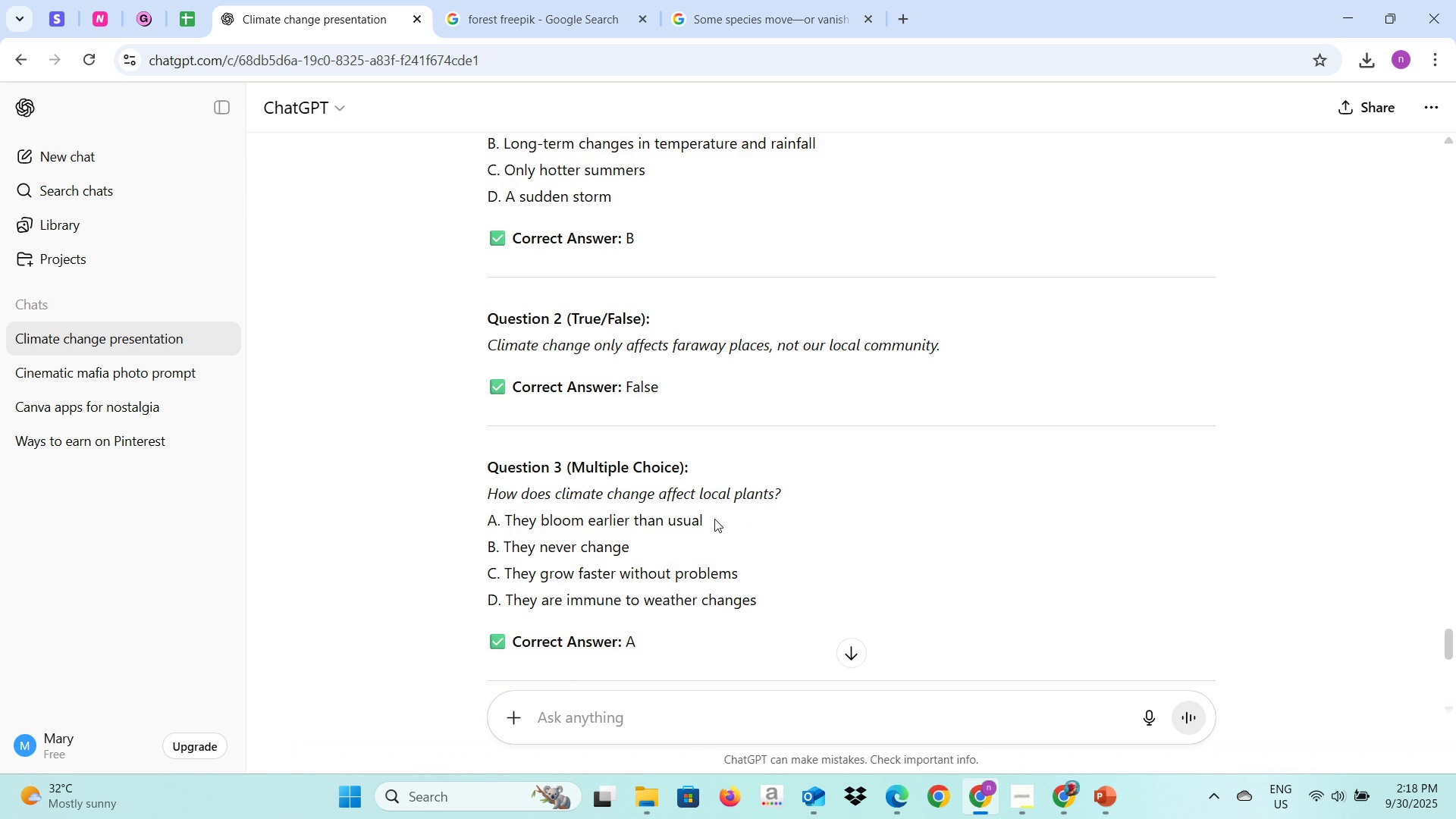 
scroll: coordinate [714, 519], scroll_direction: up, amount: 1.0
 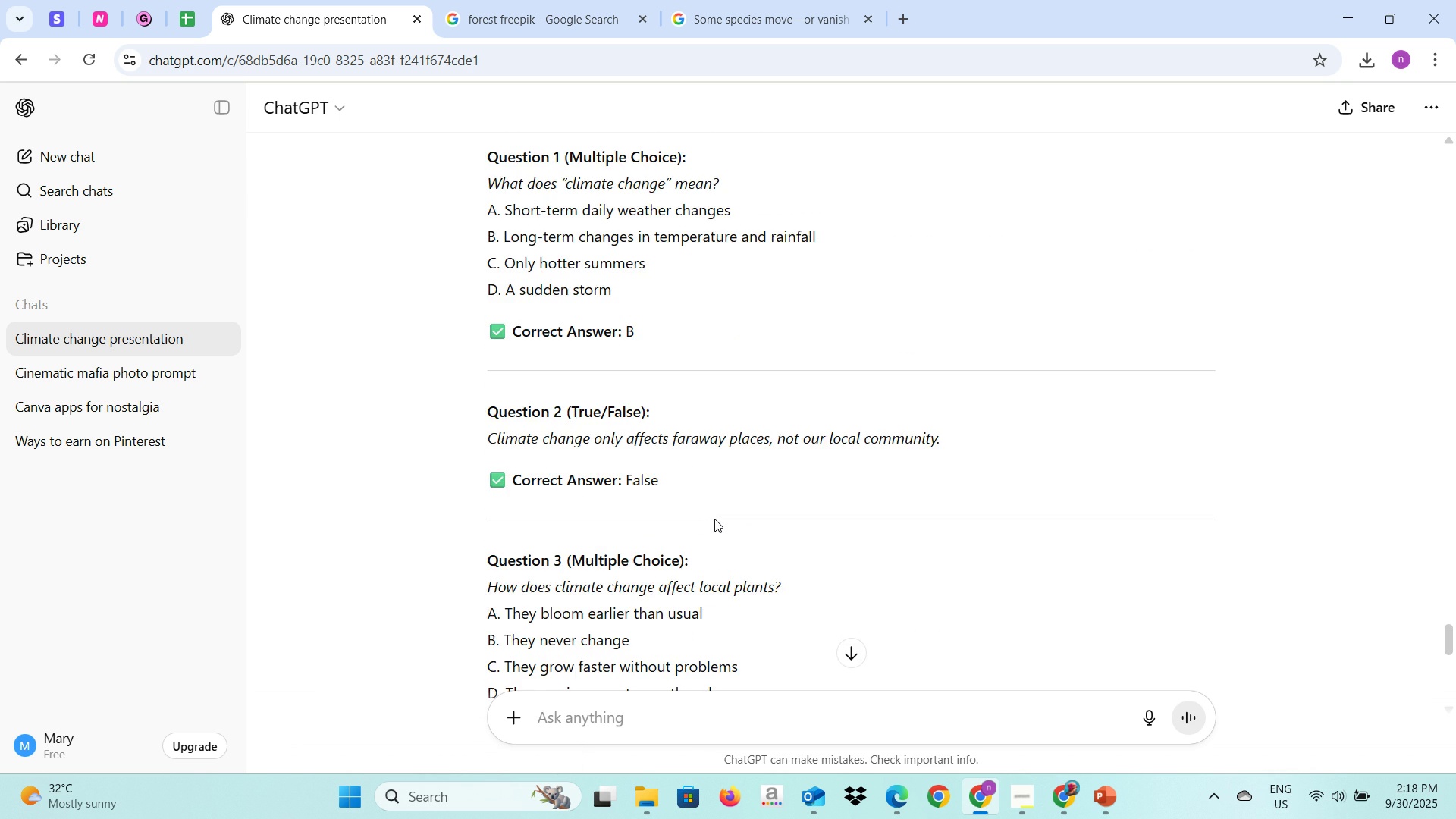 
scroll: coordinate [714, 519], scroll_direction: down, amount: 6.0
 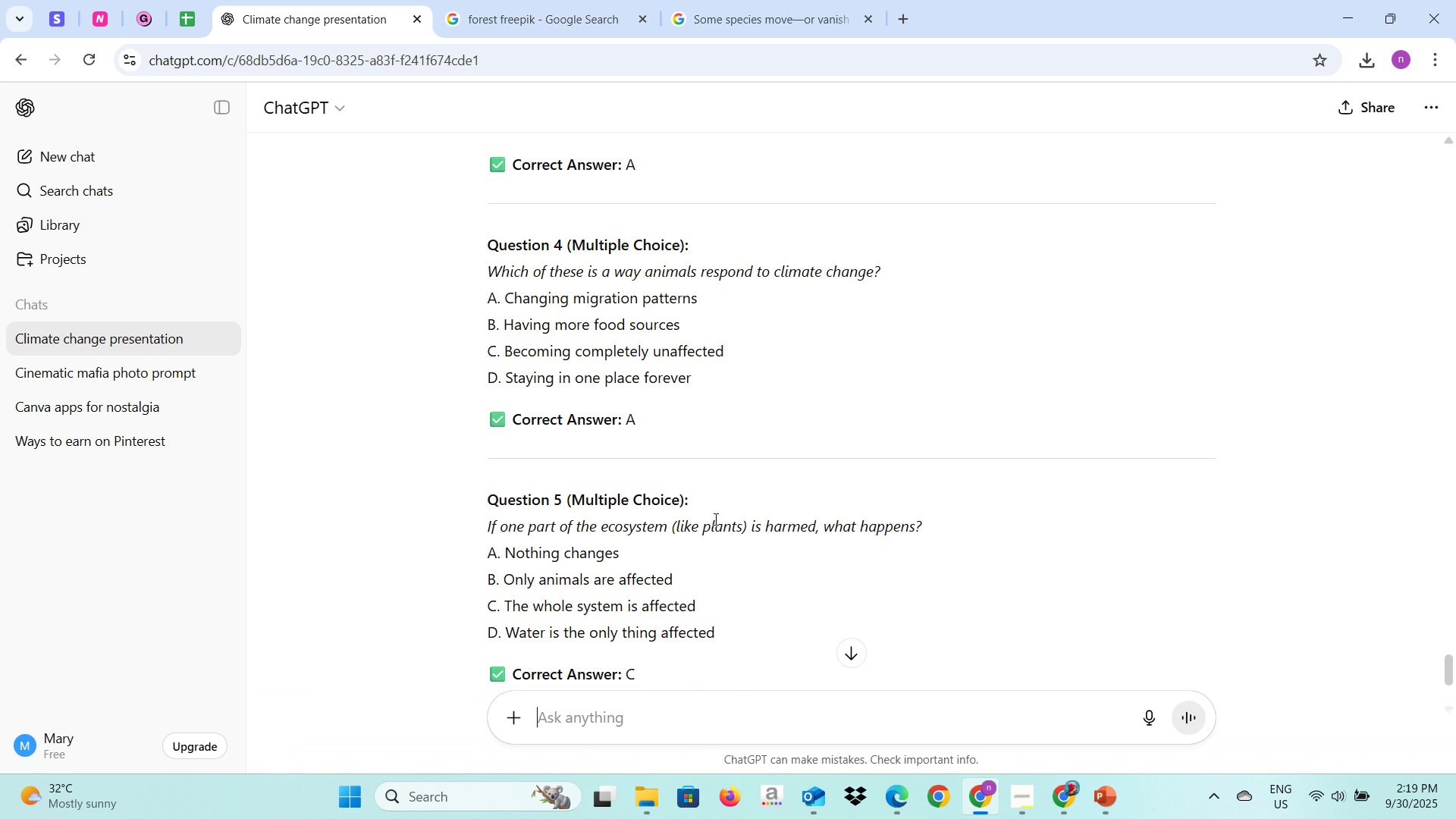 
scroll: coordinate [714, 519], scroll_direction: up, amount: 4.0
 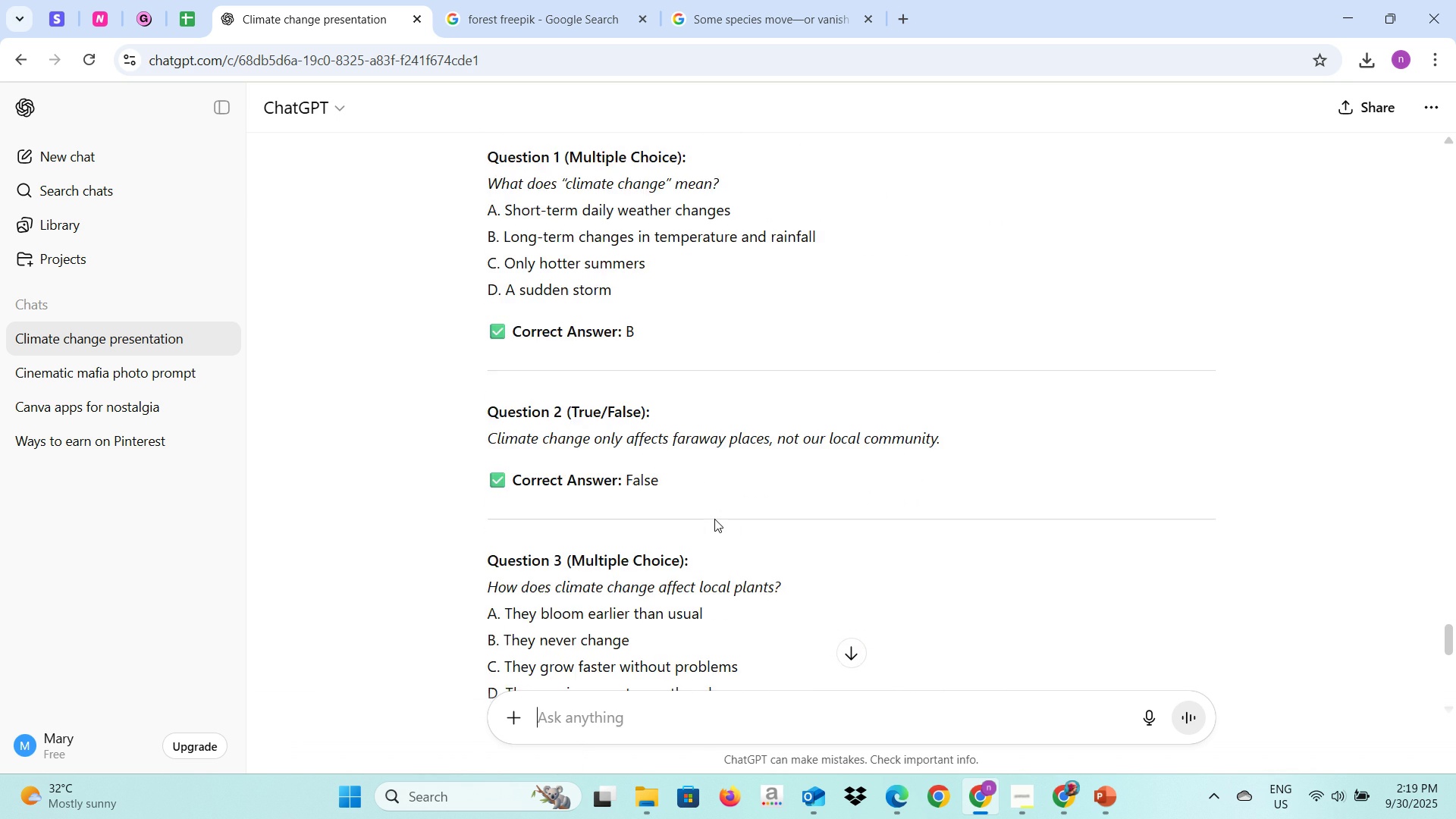 
scroll: coordinate [714, 519], scroll_direction: none, amount: 0.0
 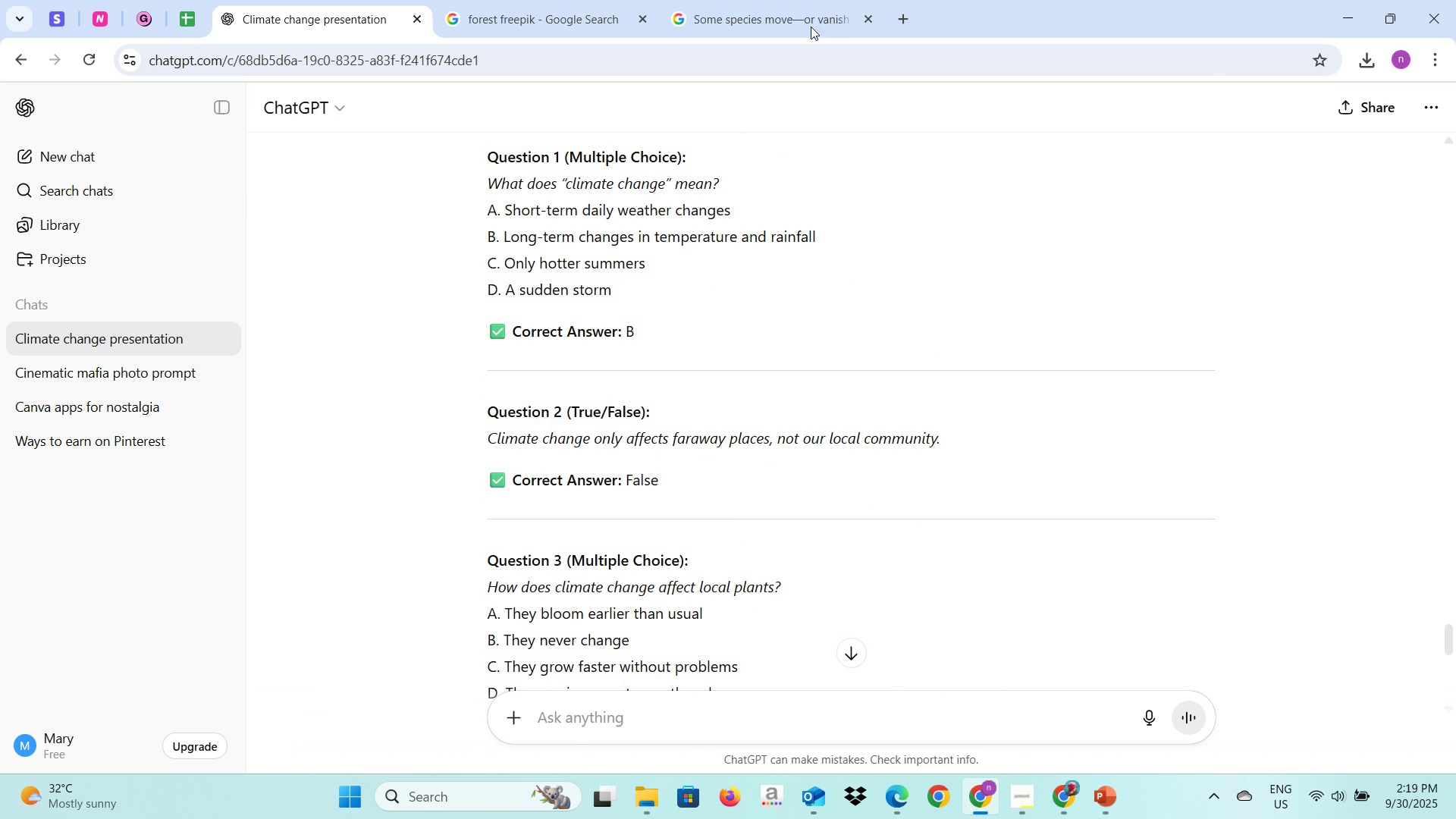 
left_click([775, 8])
 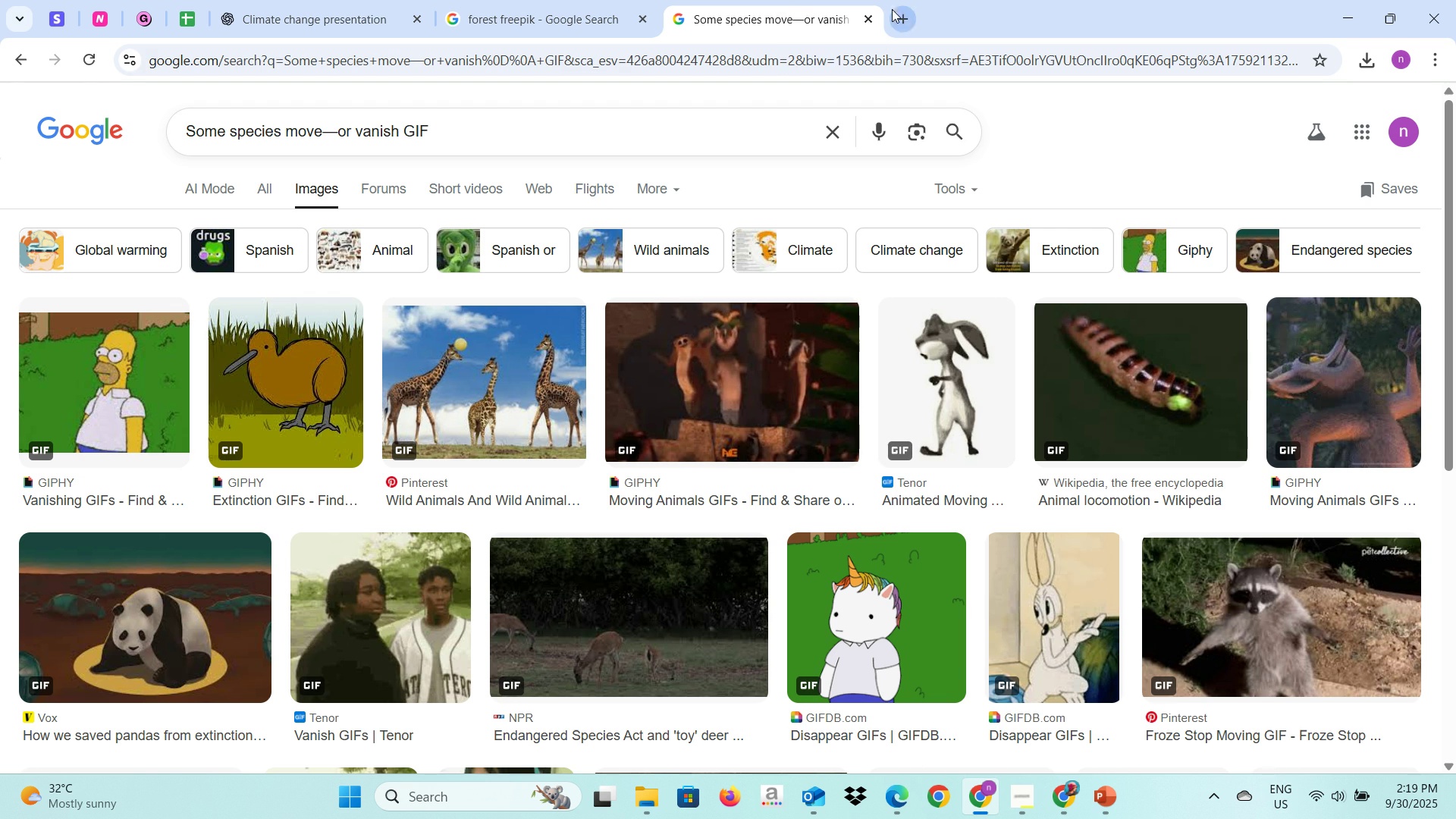 
left_click([903, 18])
 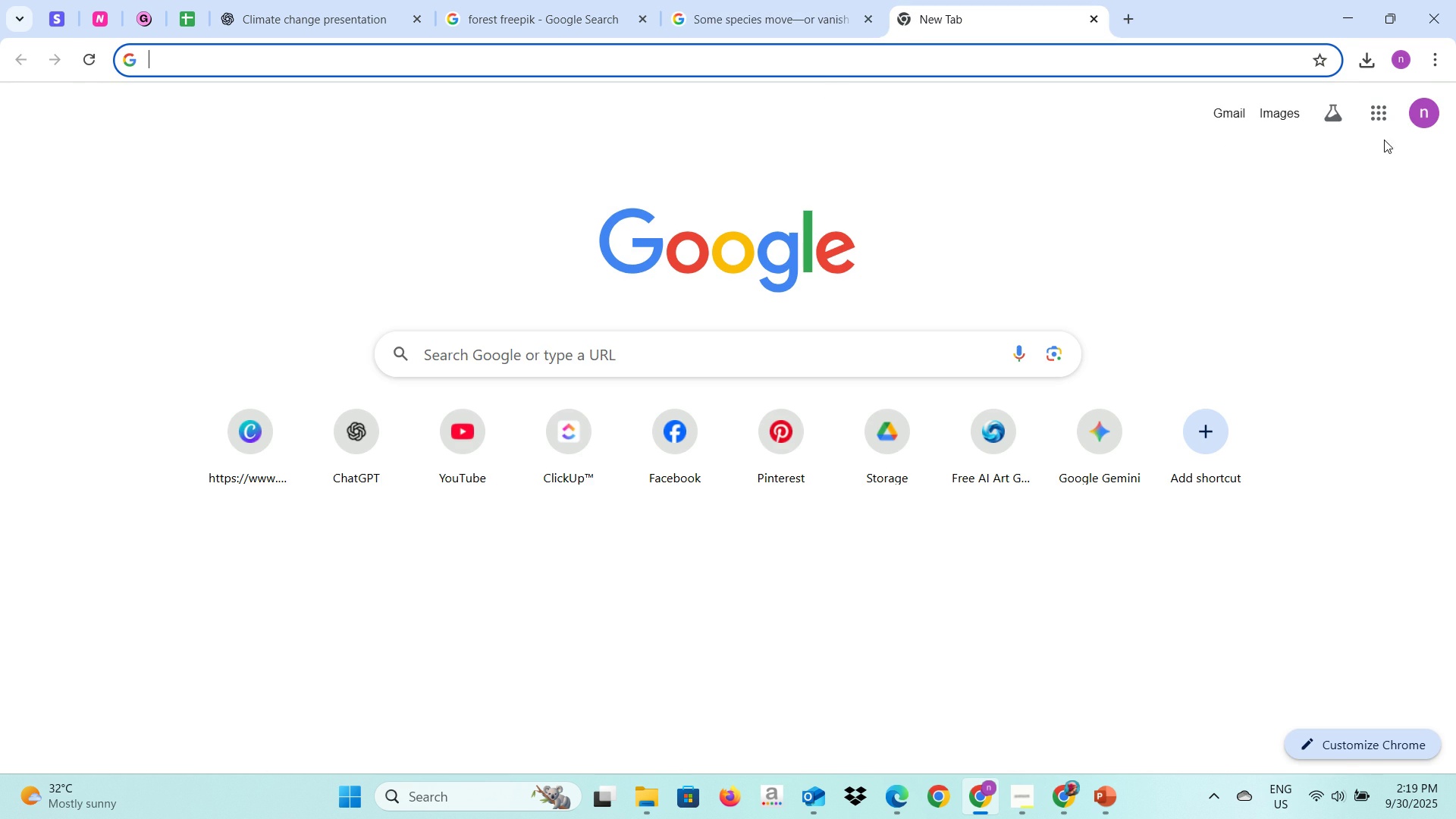 
left_click([1385, 127])
 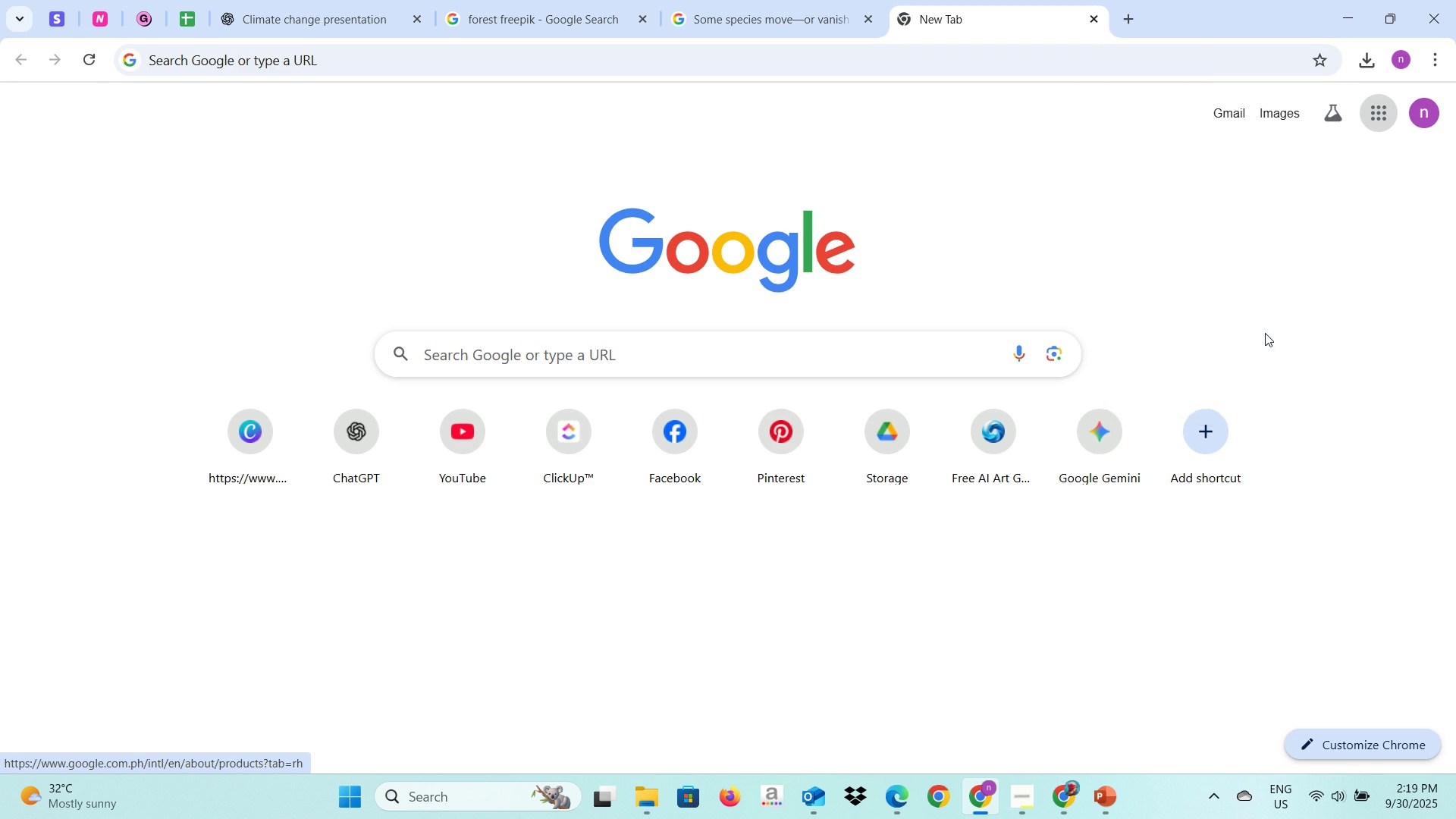 
scroll: coordinate [1266, 334], scroll_direction: down, amount: 8.0
 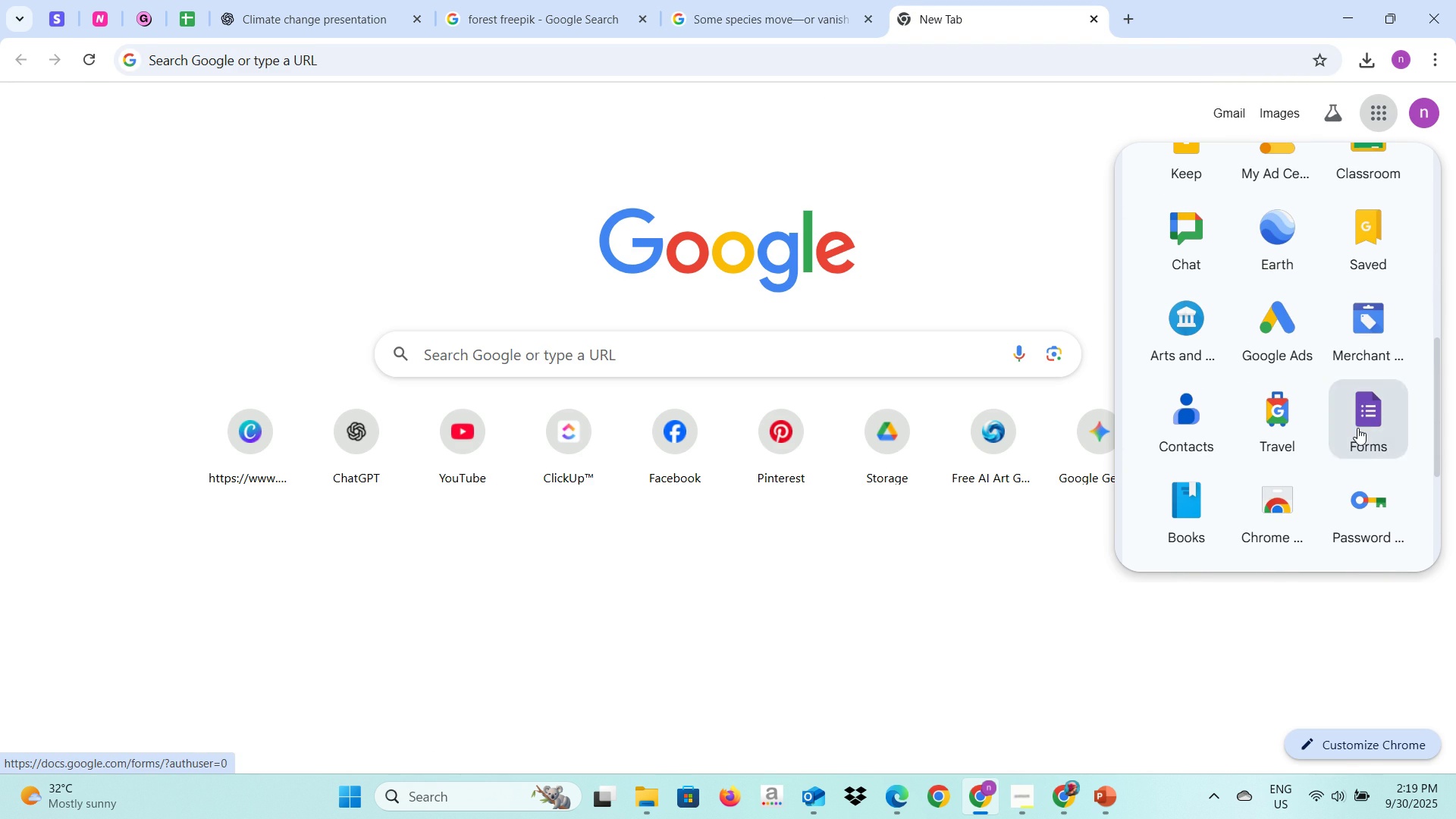 
left_click([1357, 428])
 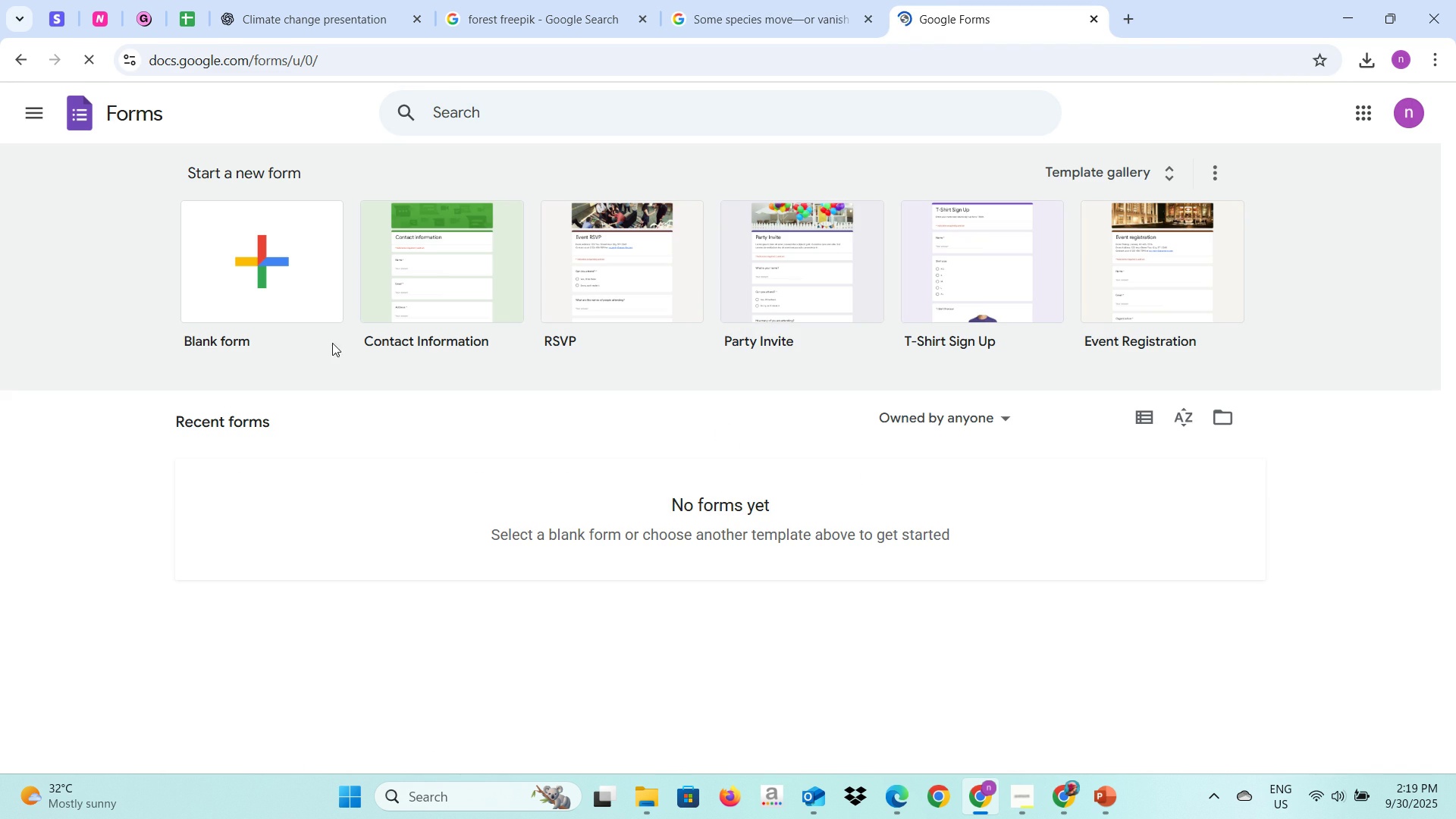 
left_click([265, 292])
 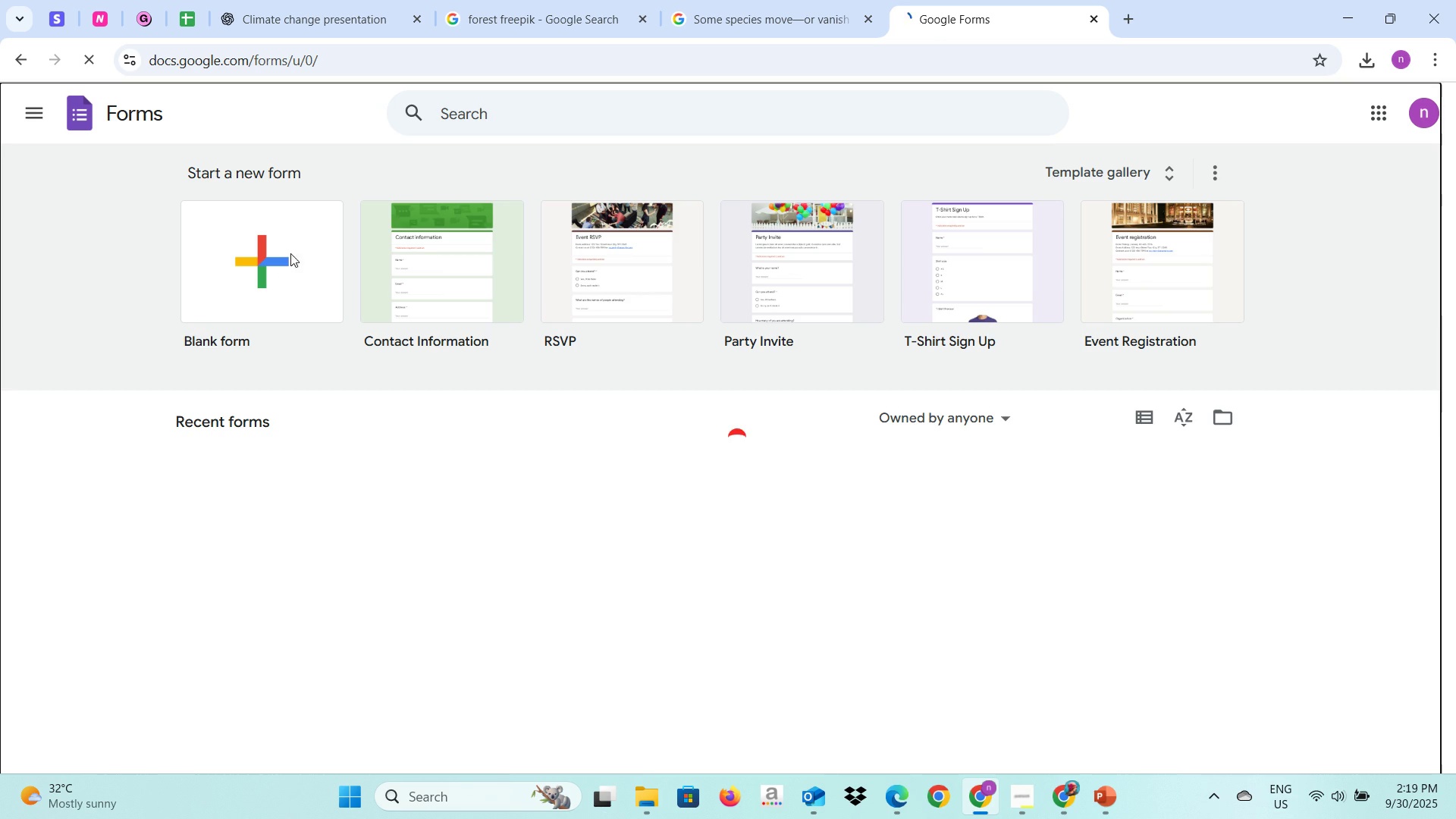 
mouse_move([298, 262])
 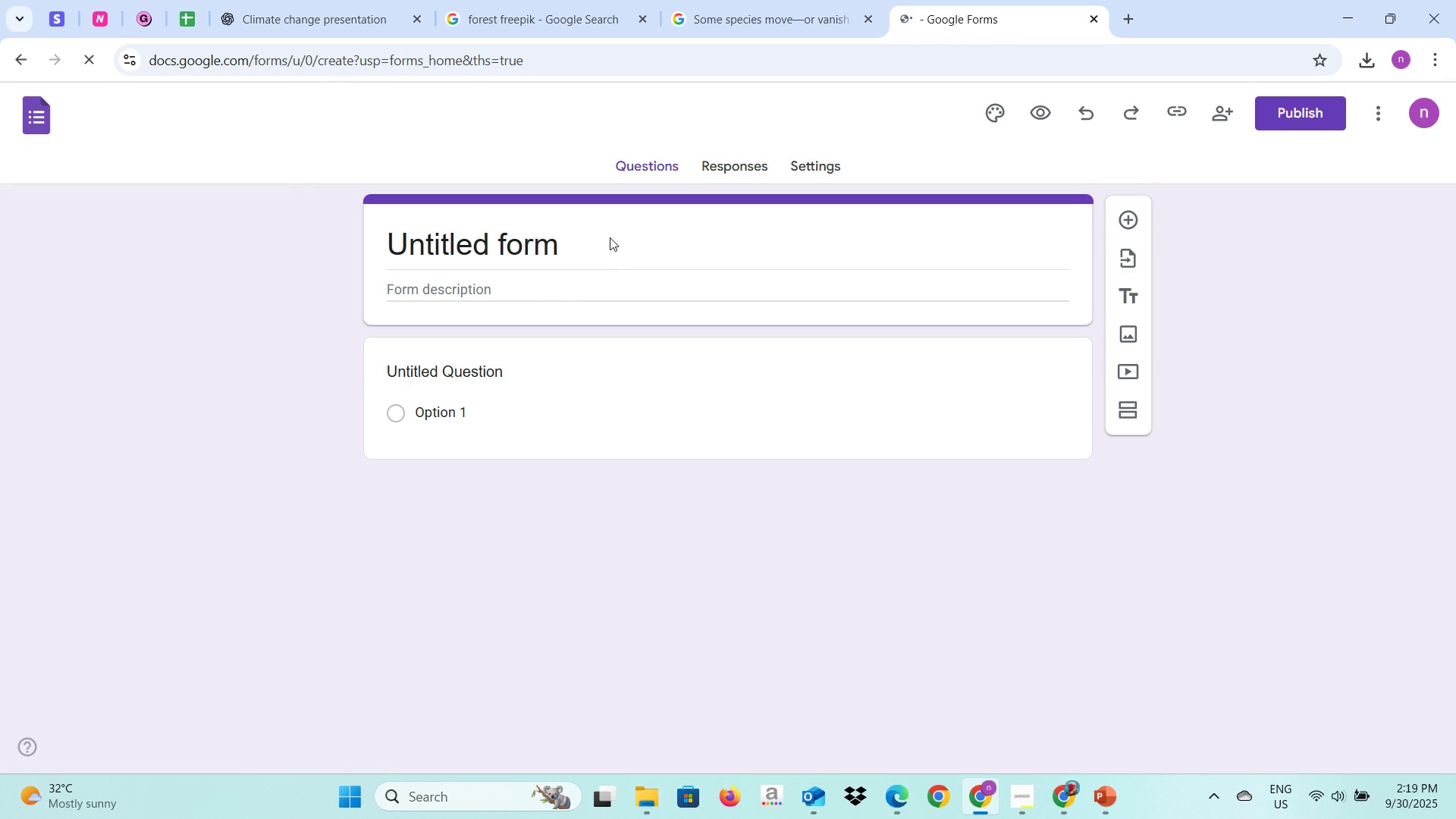 
left_click([610, 237])
 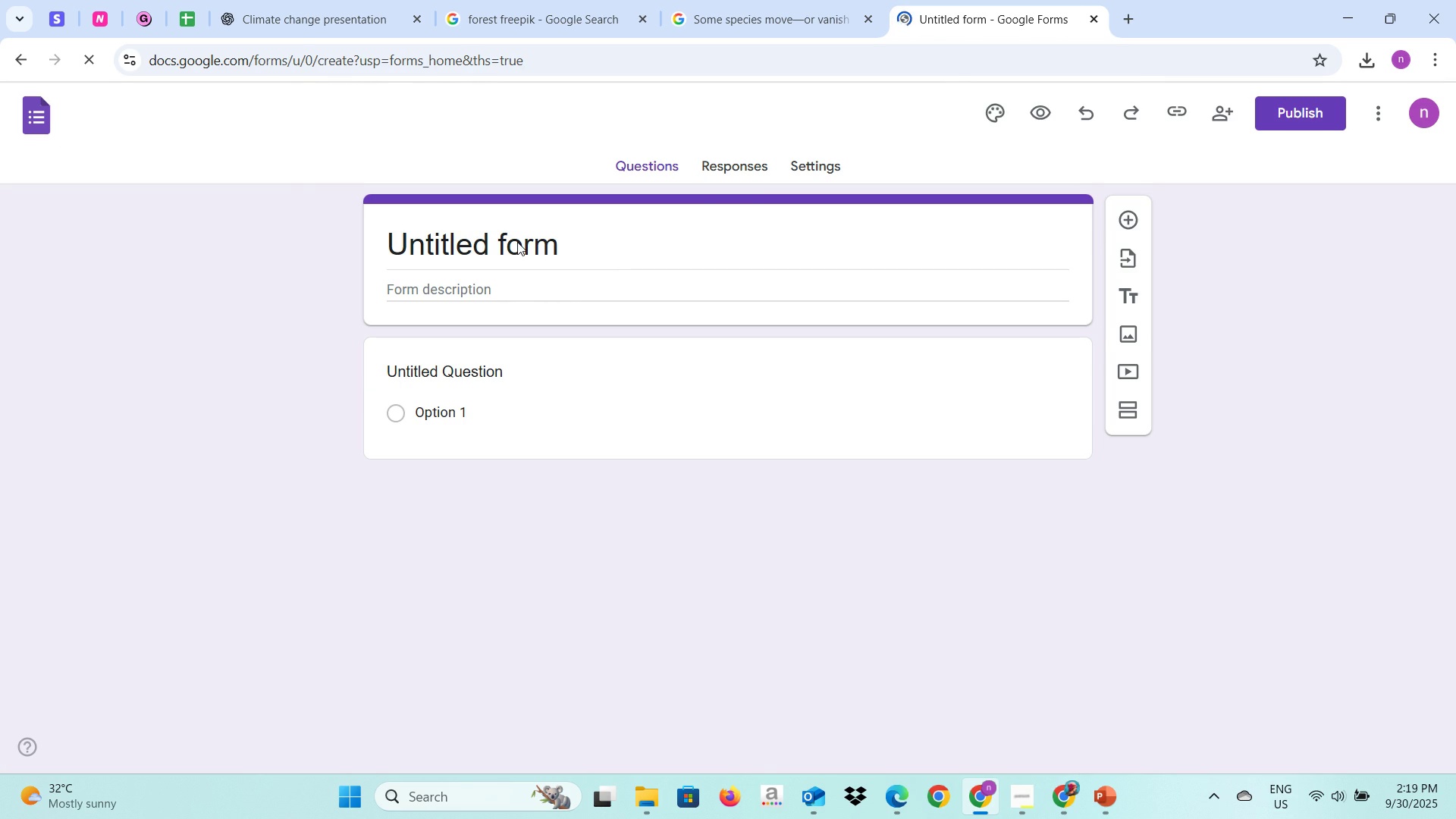 
left_click([517, 242])
 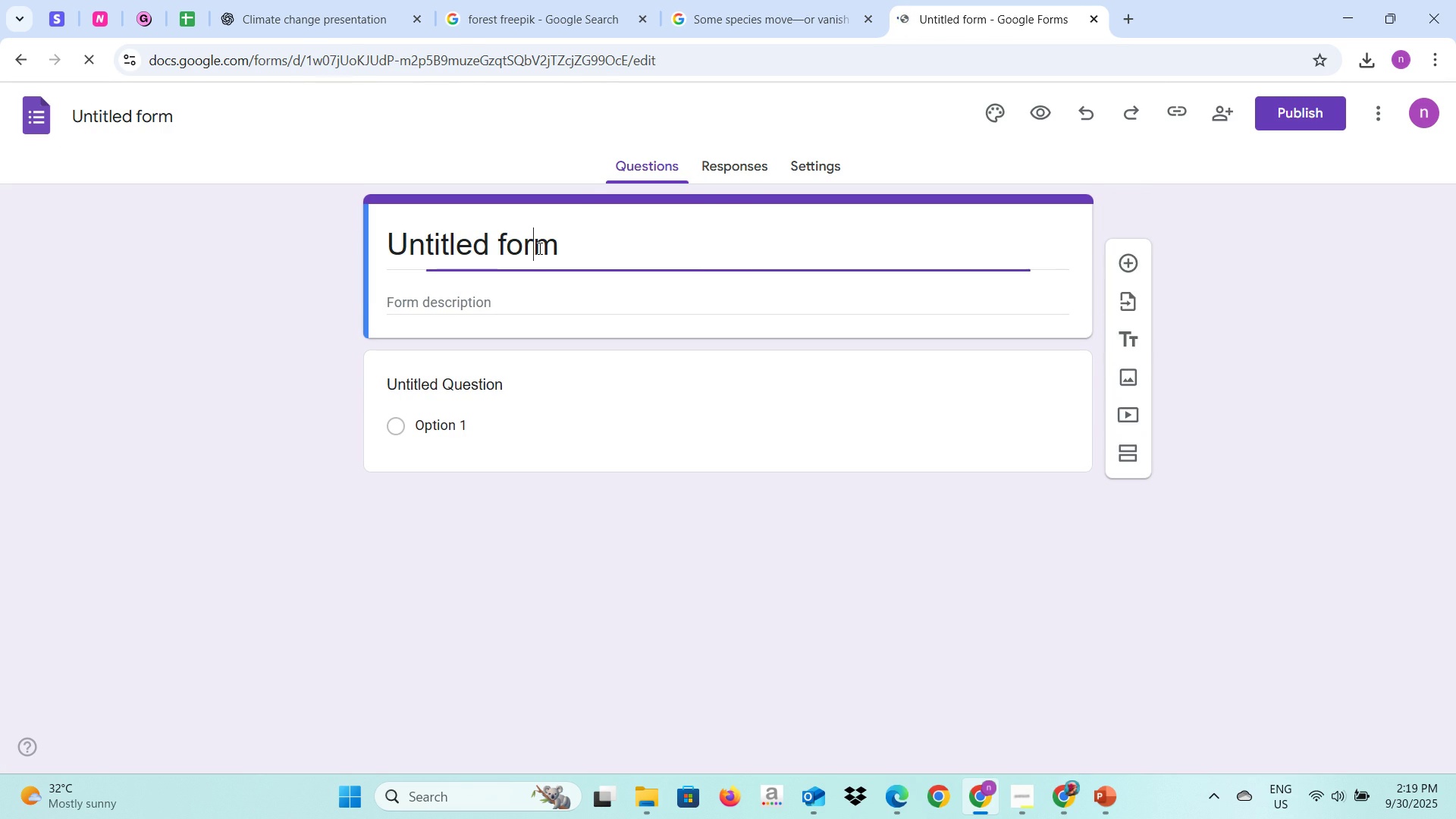 
left_click([538, 248])